 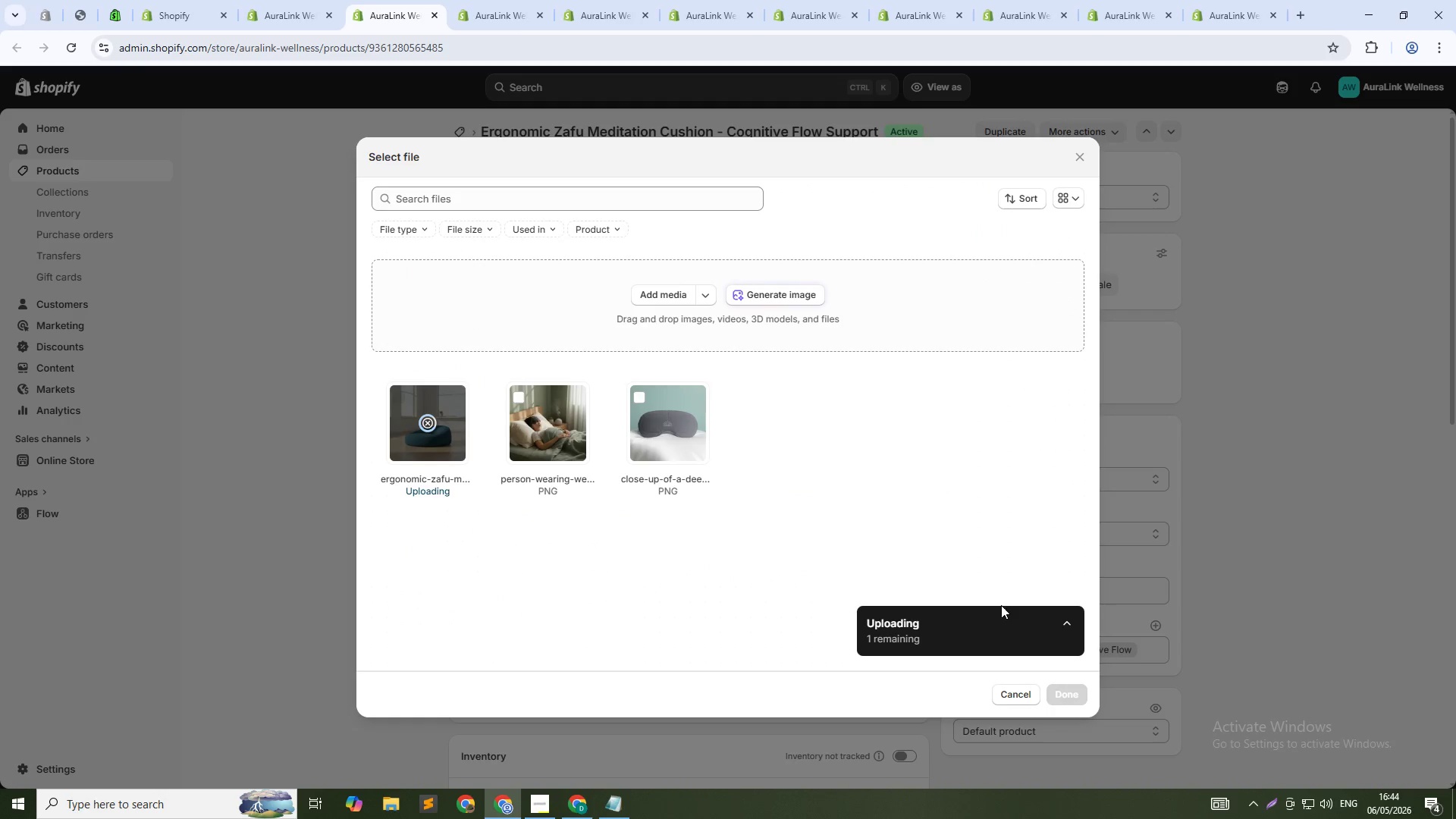 
left_click([798, 299])
 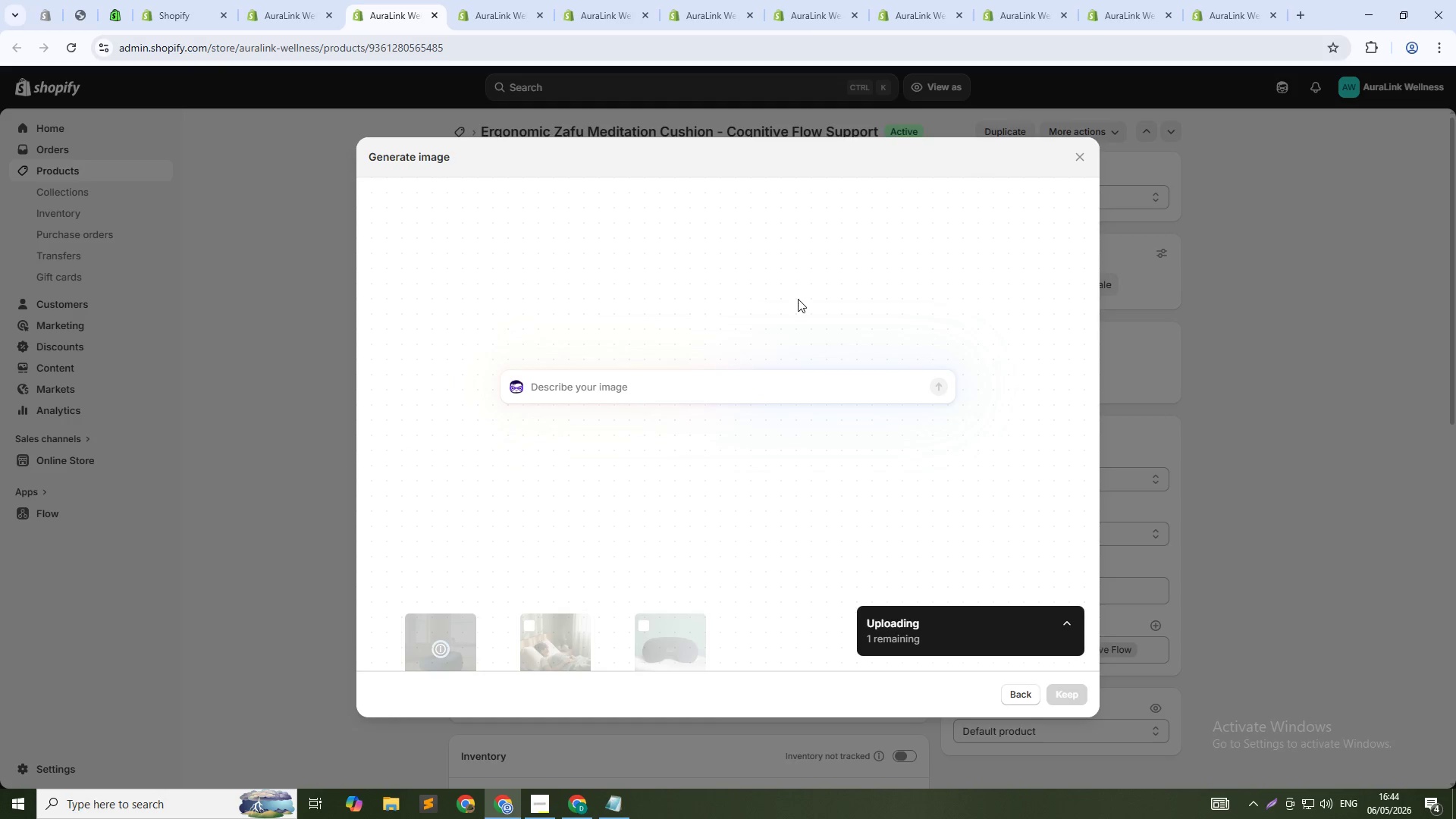 
type(Person sitting cross-legged on zafu cushion. Hands resting on knees. Calm meditation posture. Sage f)
key(Backspace)
type(green wall backgorund. 1:! su)
key(Backspace)
type(qure)
 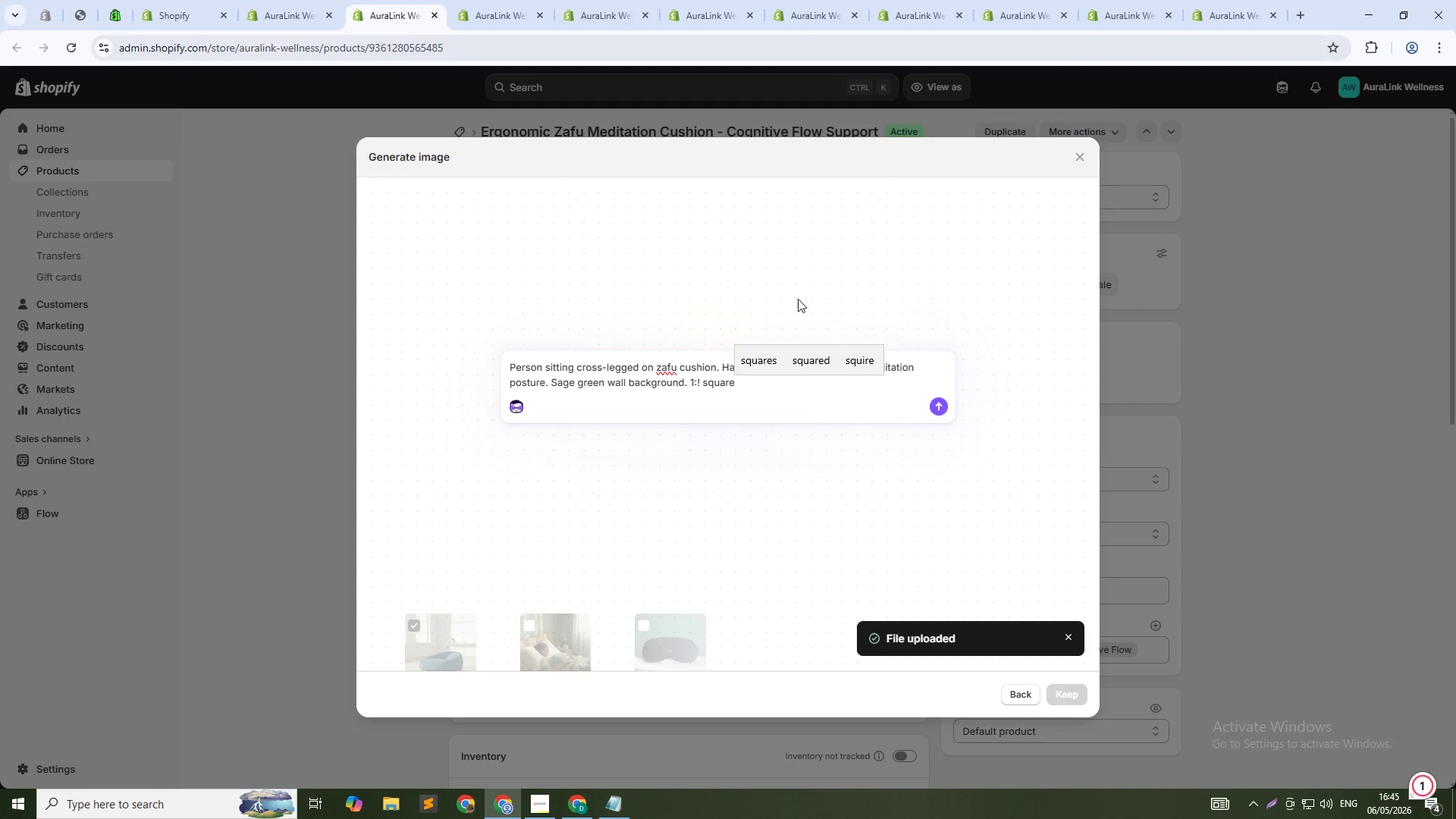 
 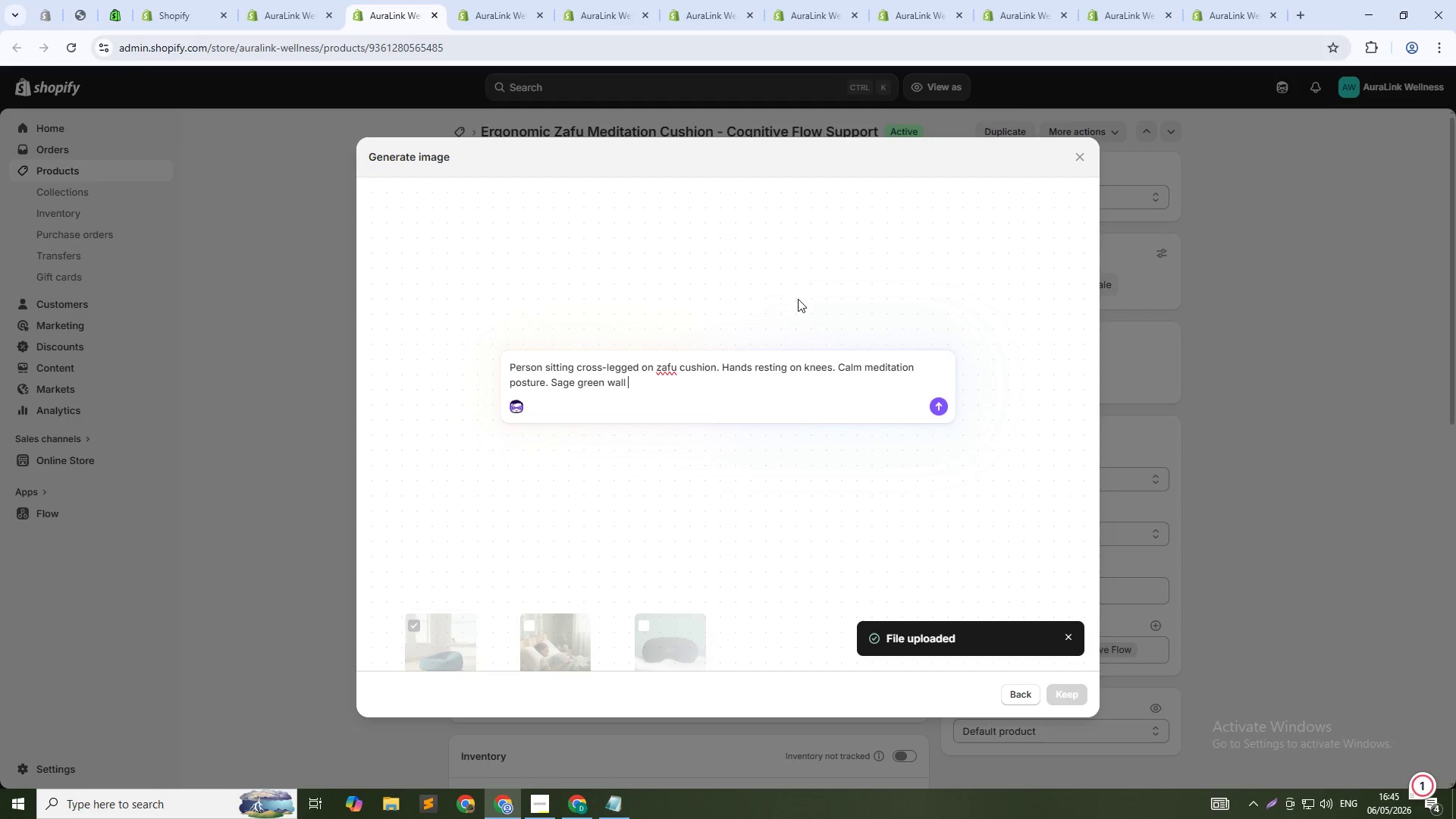 
hold_key(key=A, duration=0.39)
 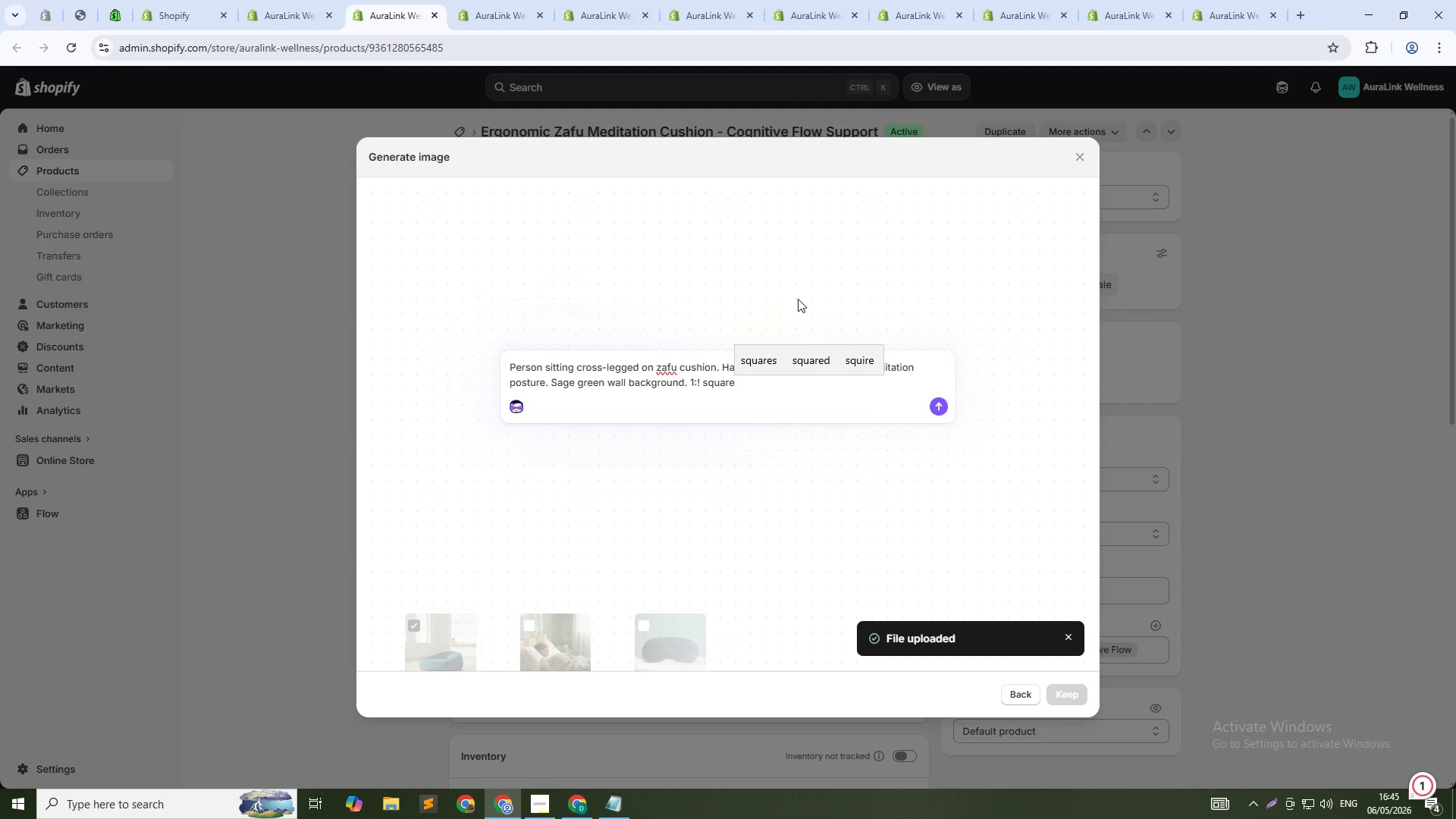 
key(Enter)
 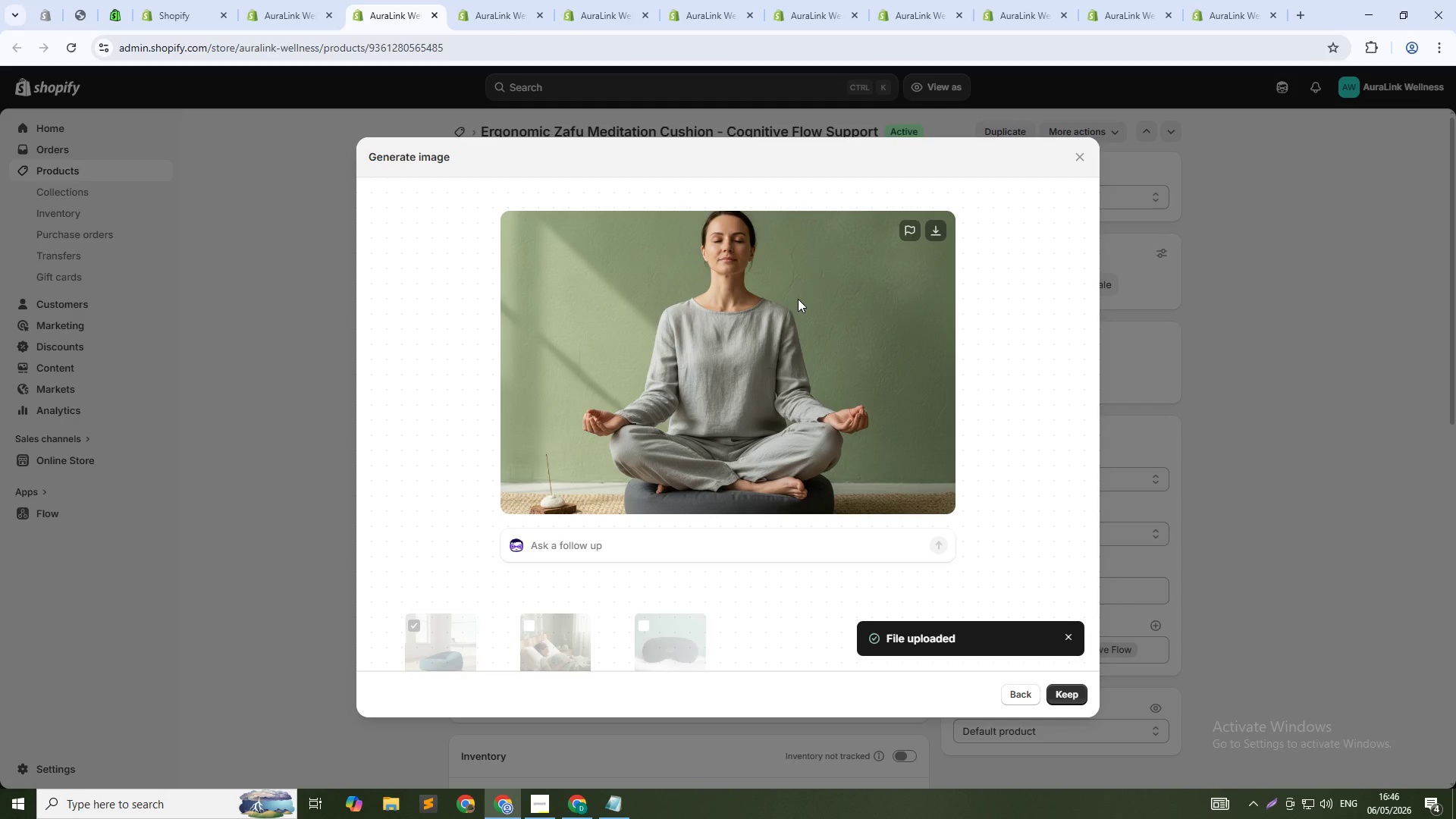 
wait(60.0)
 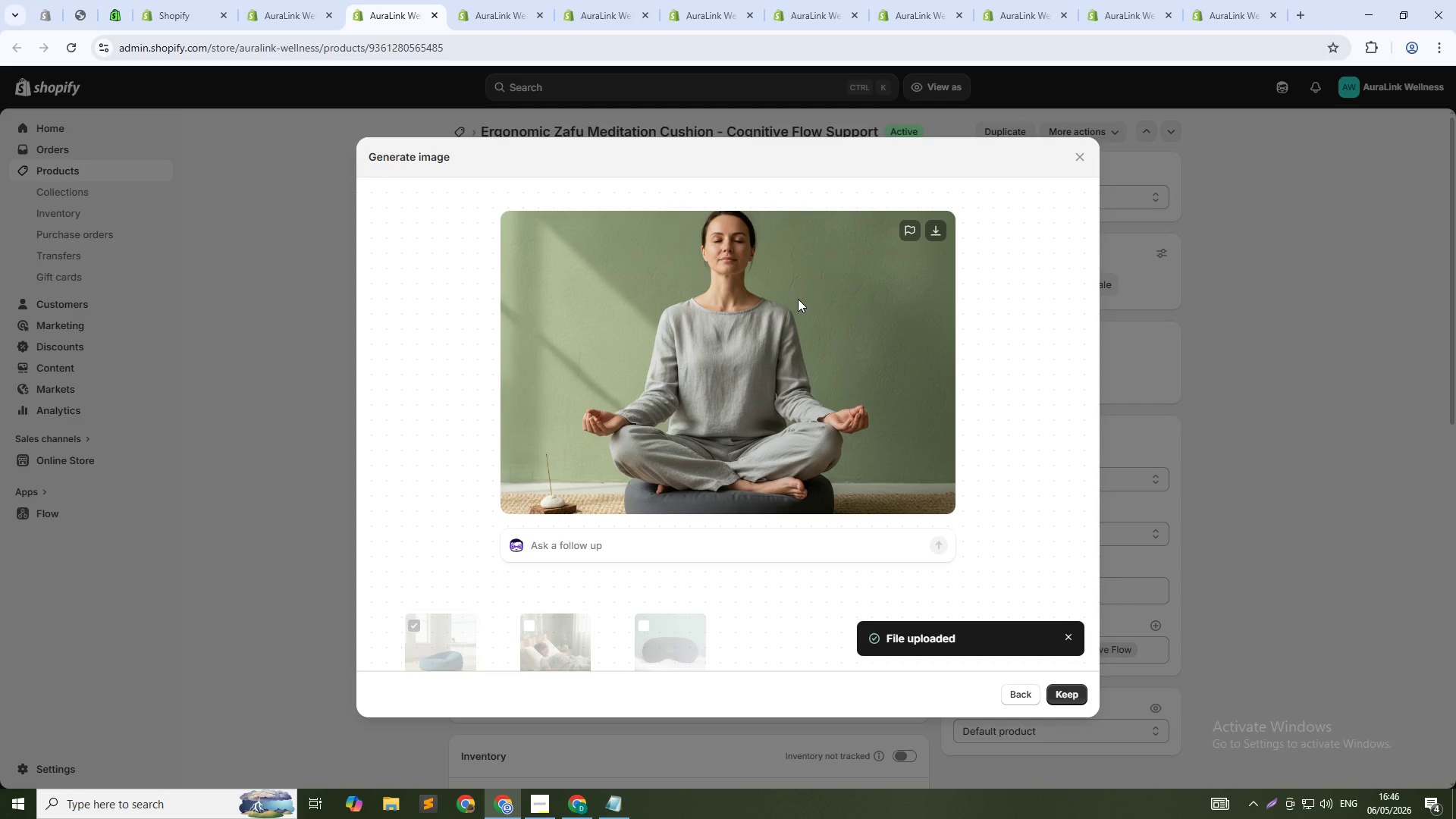 
left_click([1069, 692])
 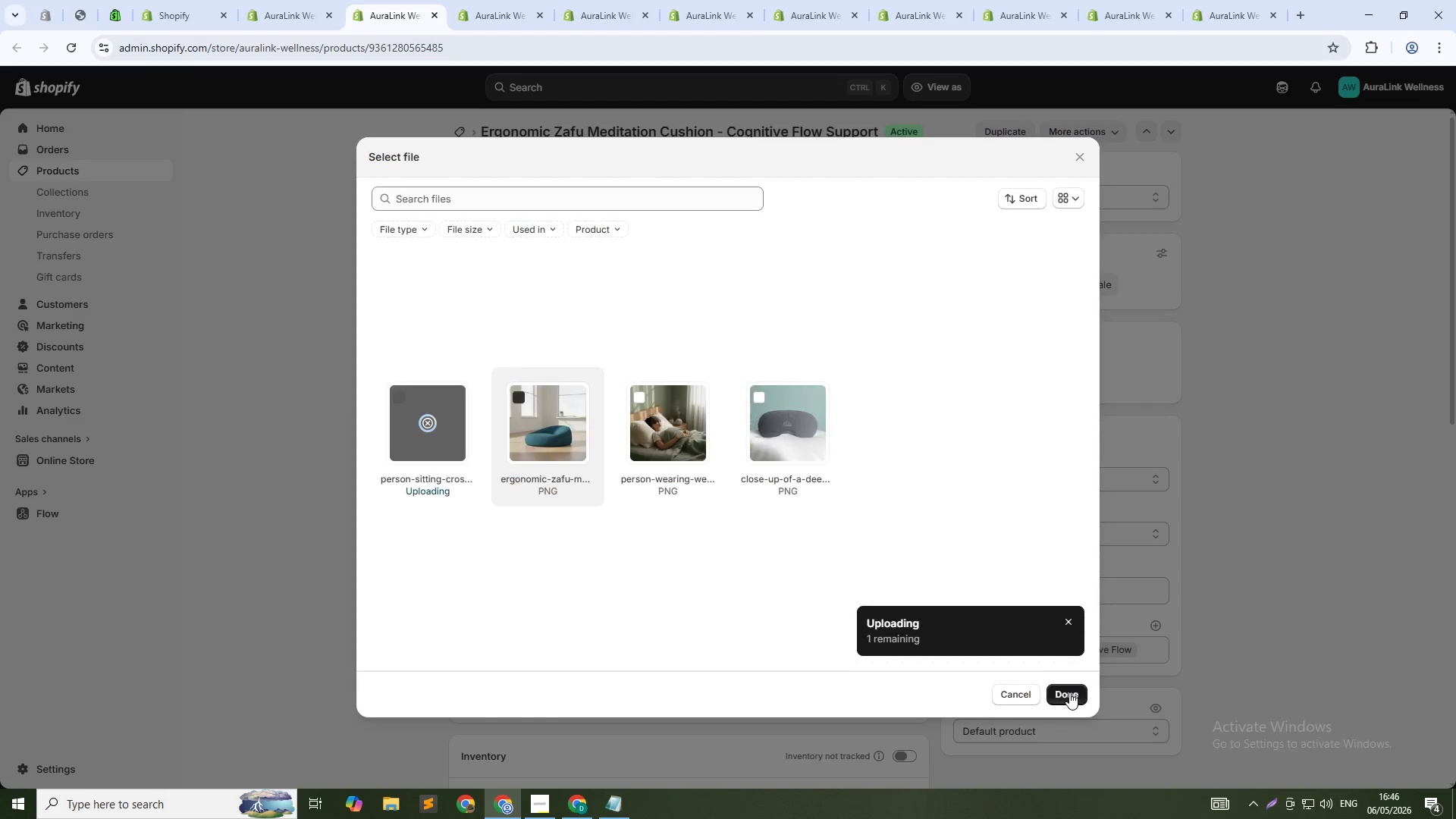 
key(Alt+Tab)